 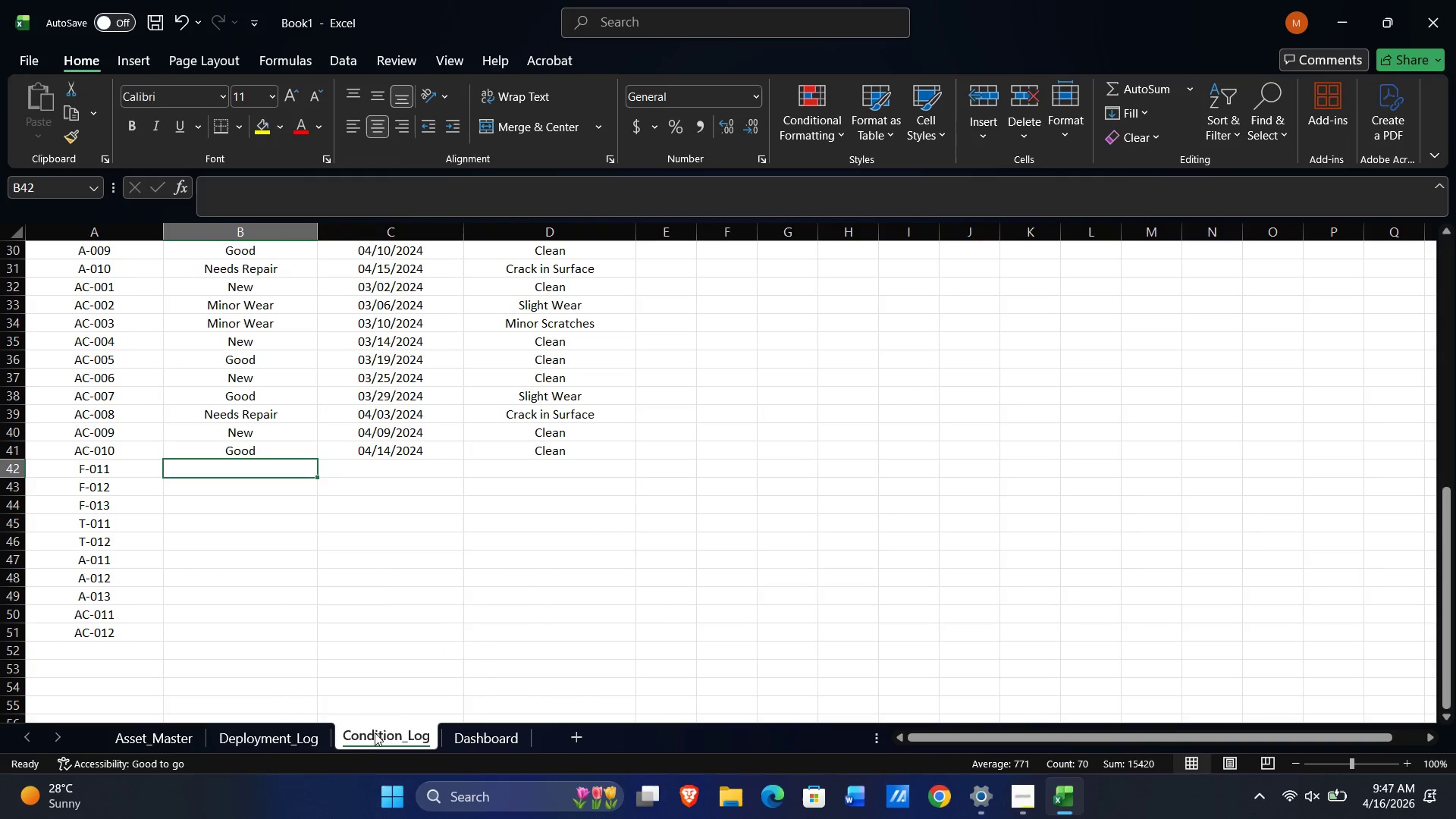 
key(ArrowDown)
 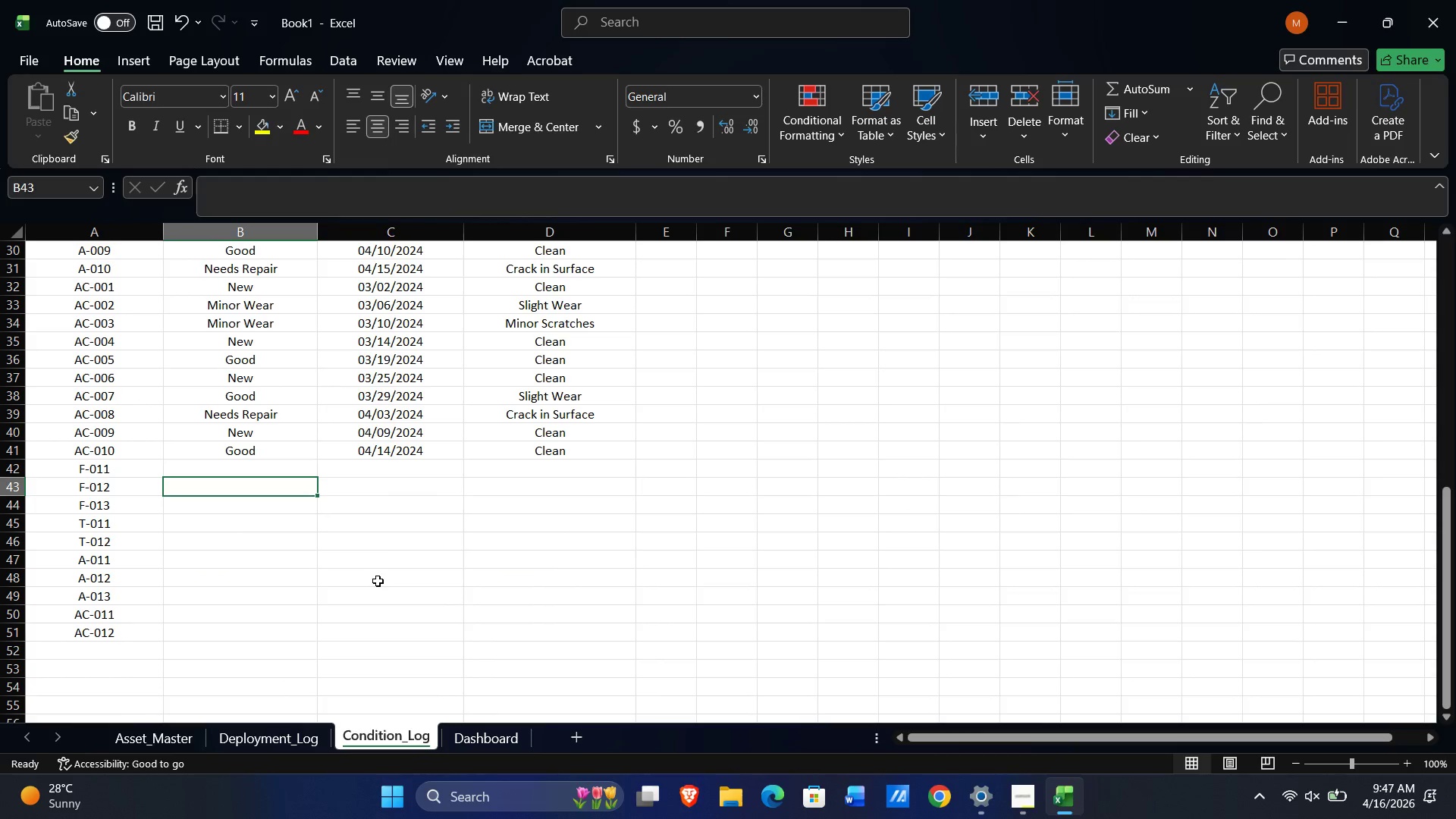 
type(New)
key(NumpadEnter)
key(NumpadEnter)
key(NumpadEnter)
 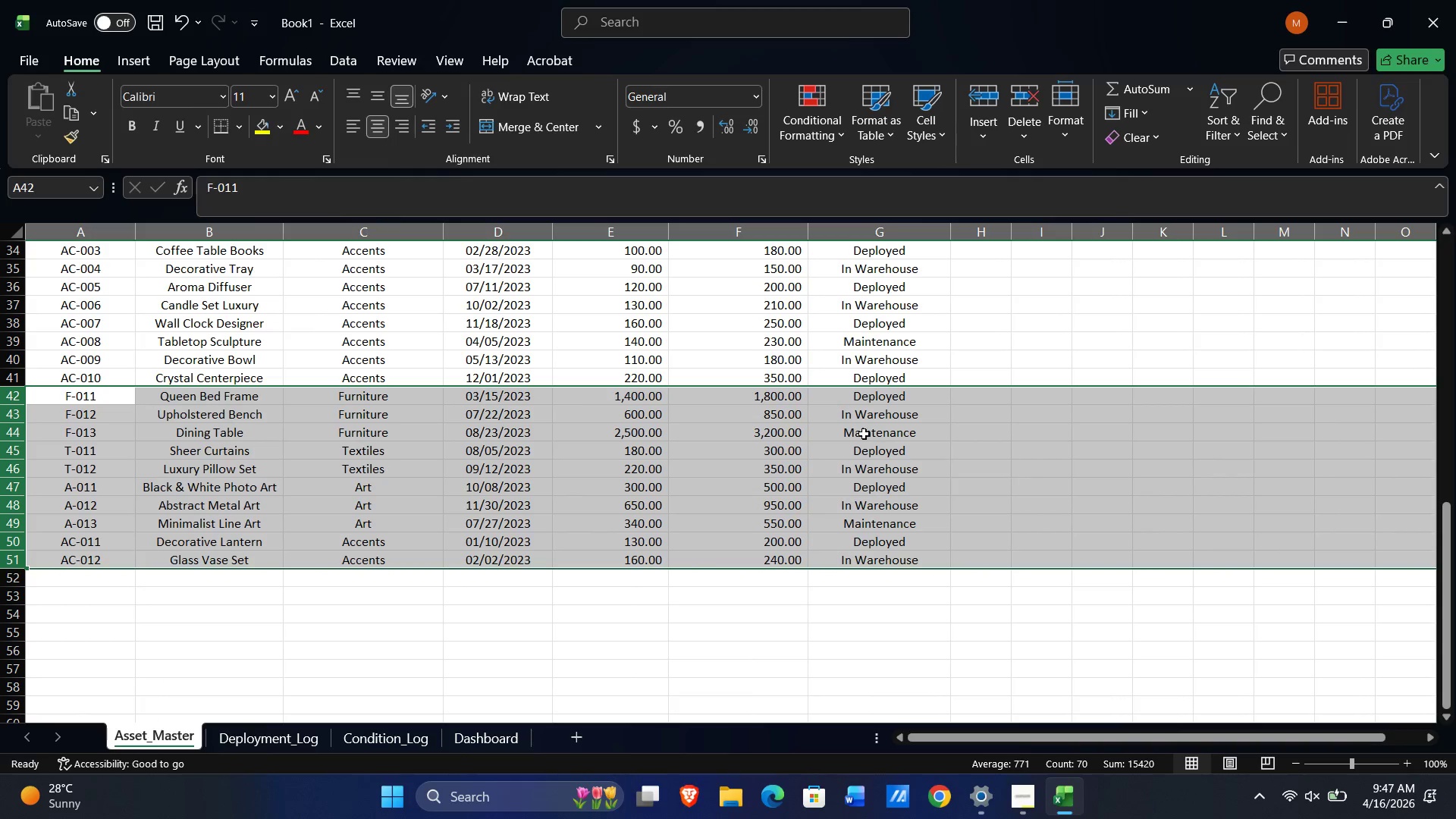 
wait(8.86)
 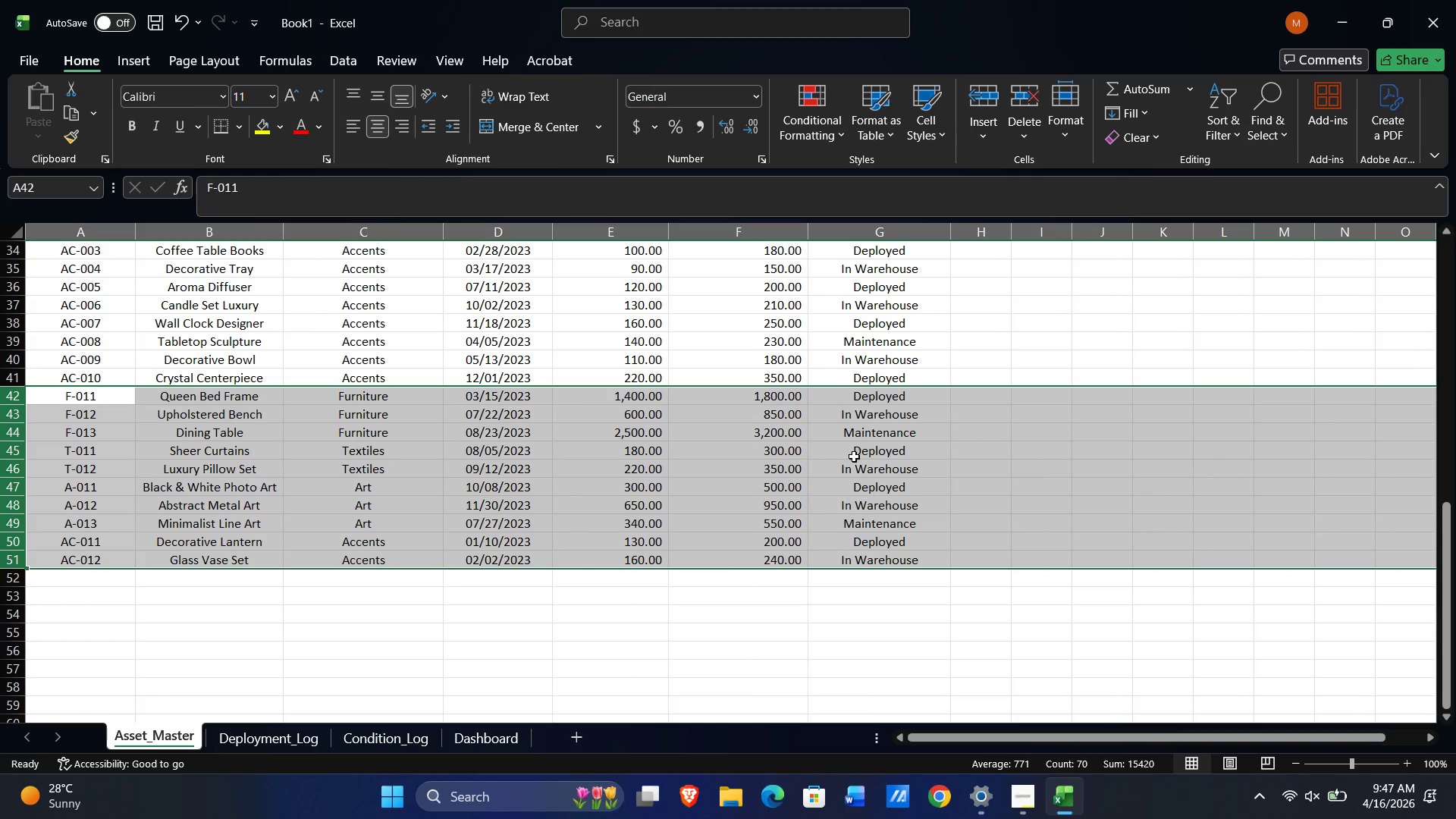 
type(New)
key(NumpadEnter)
 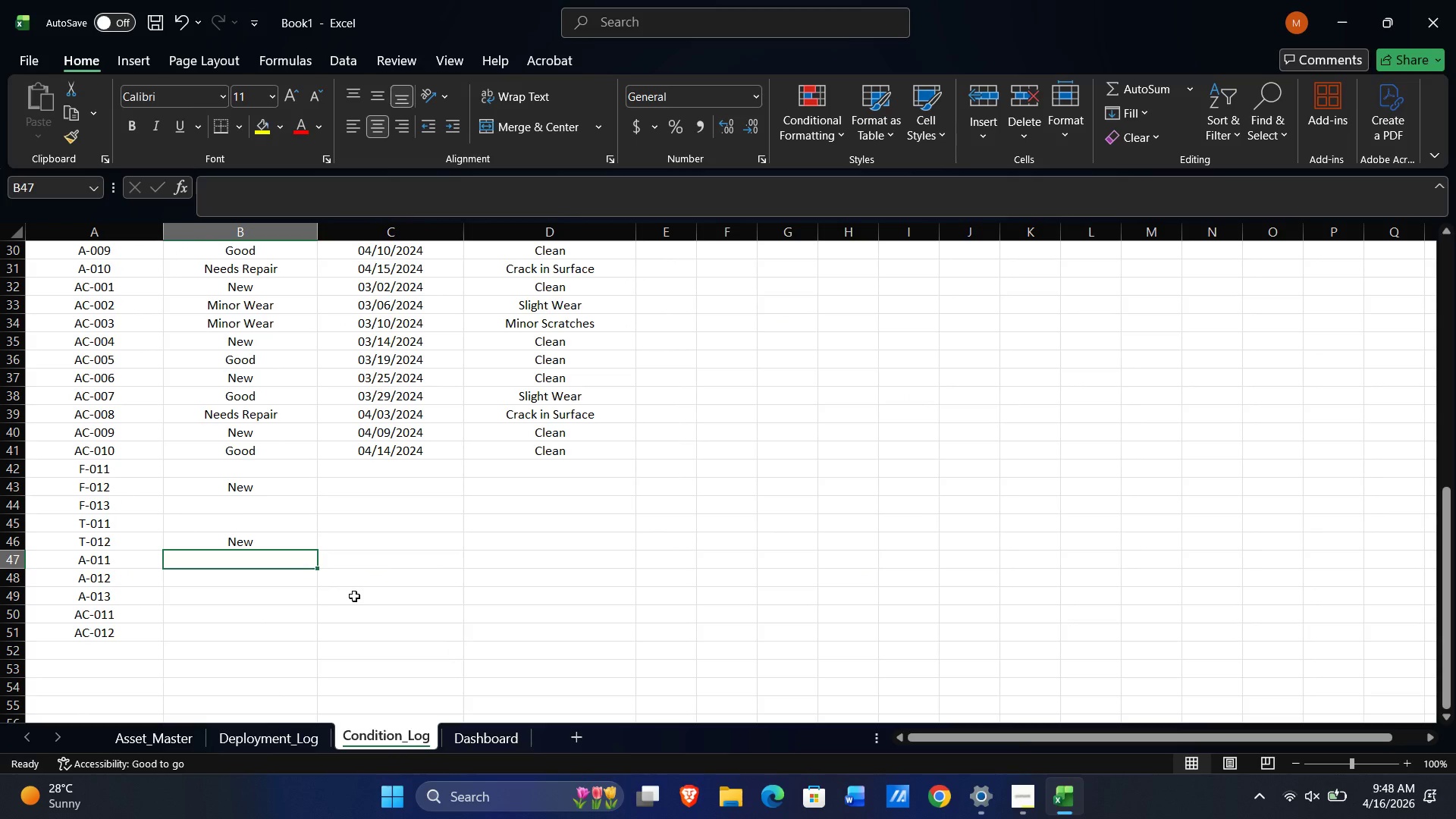 
key(Alt+AltLeft)
 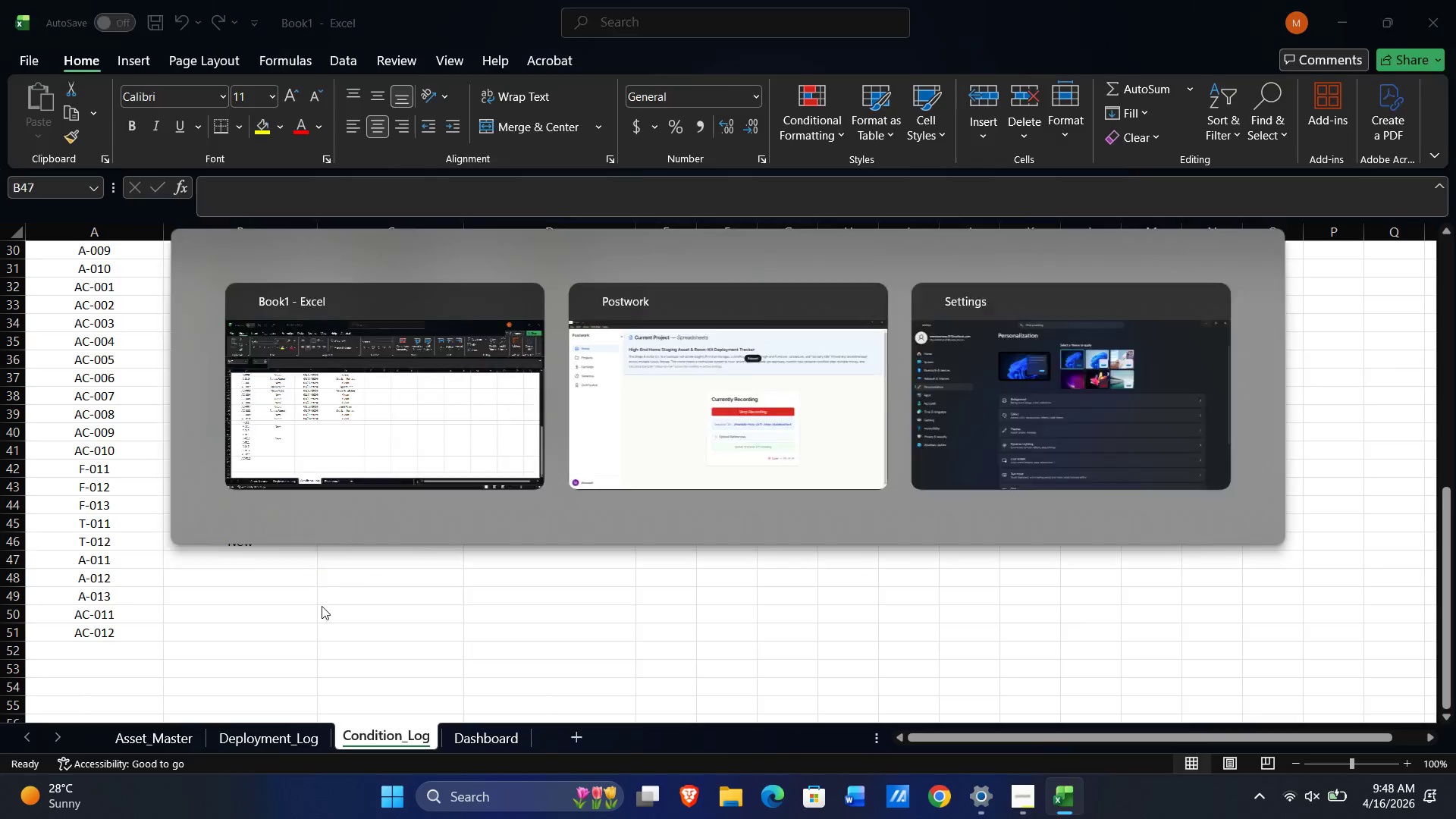 
key(Alt+Tab)